 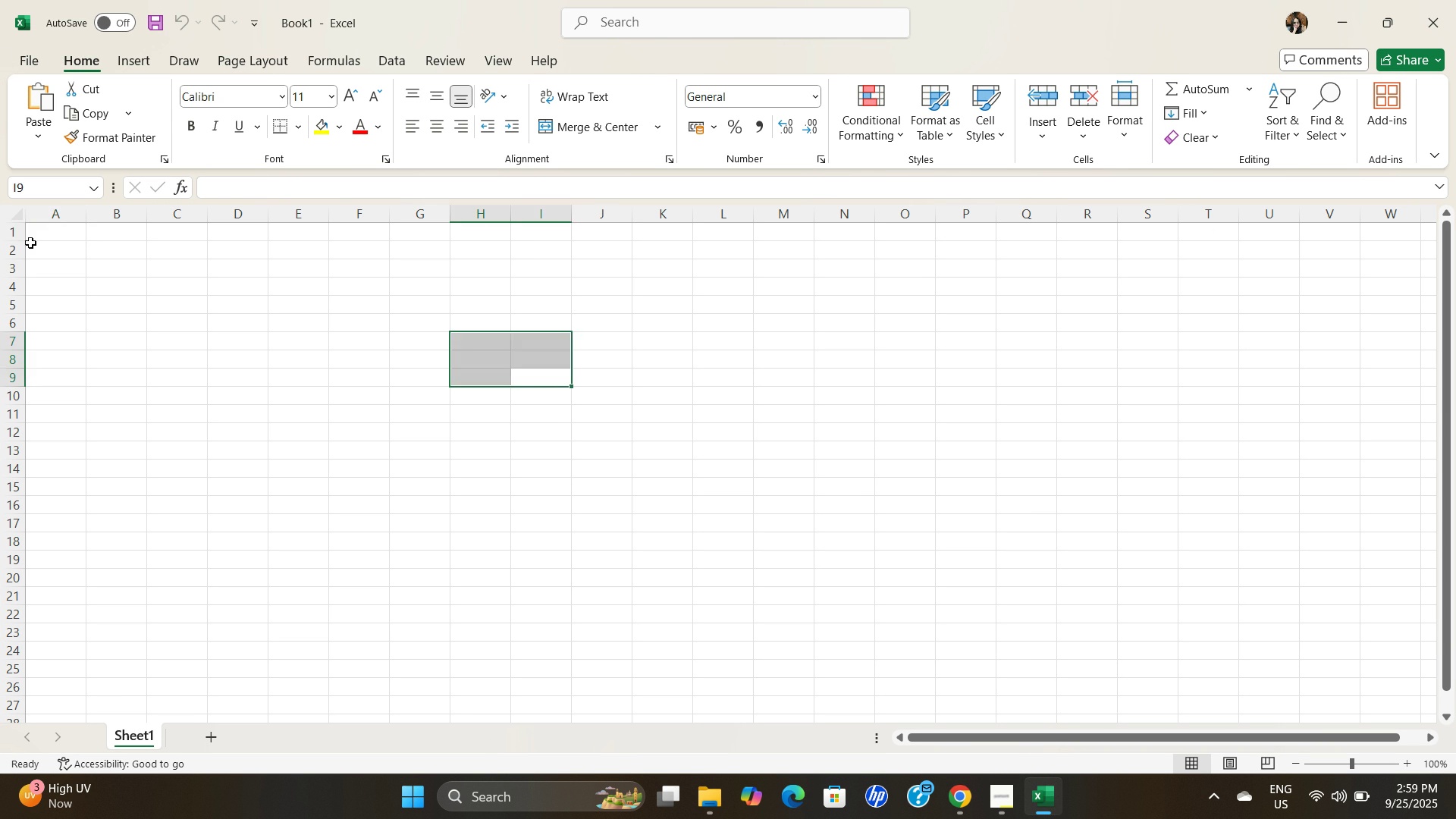 
left_click([50, 246])
 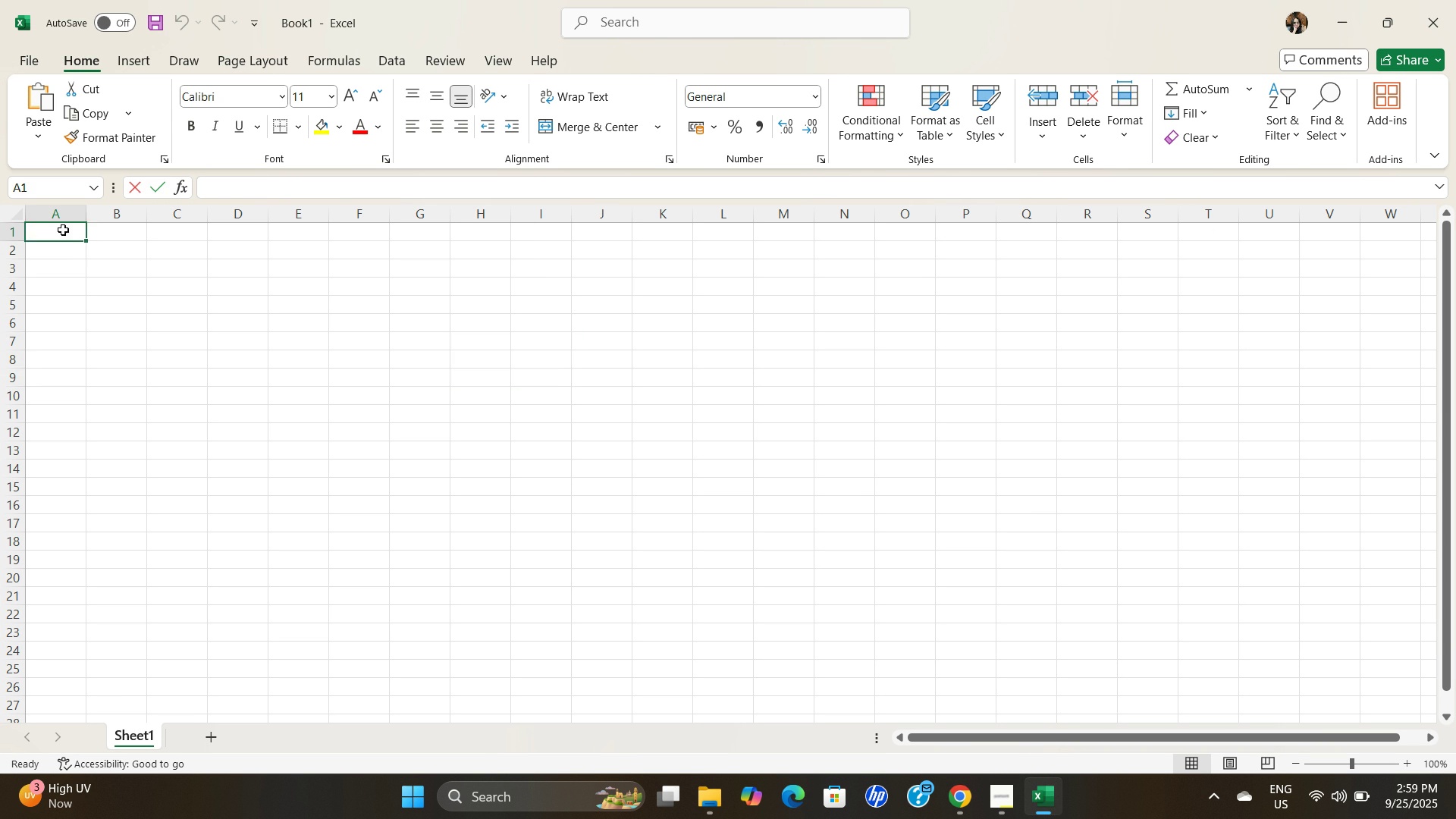 
double_click([63, 230])
 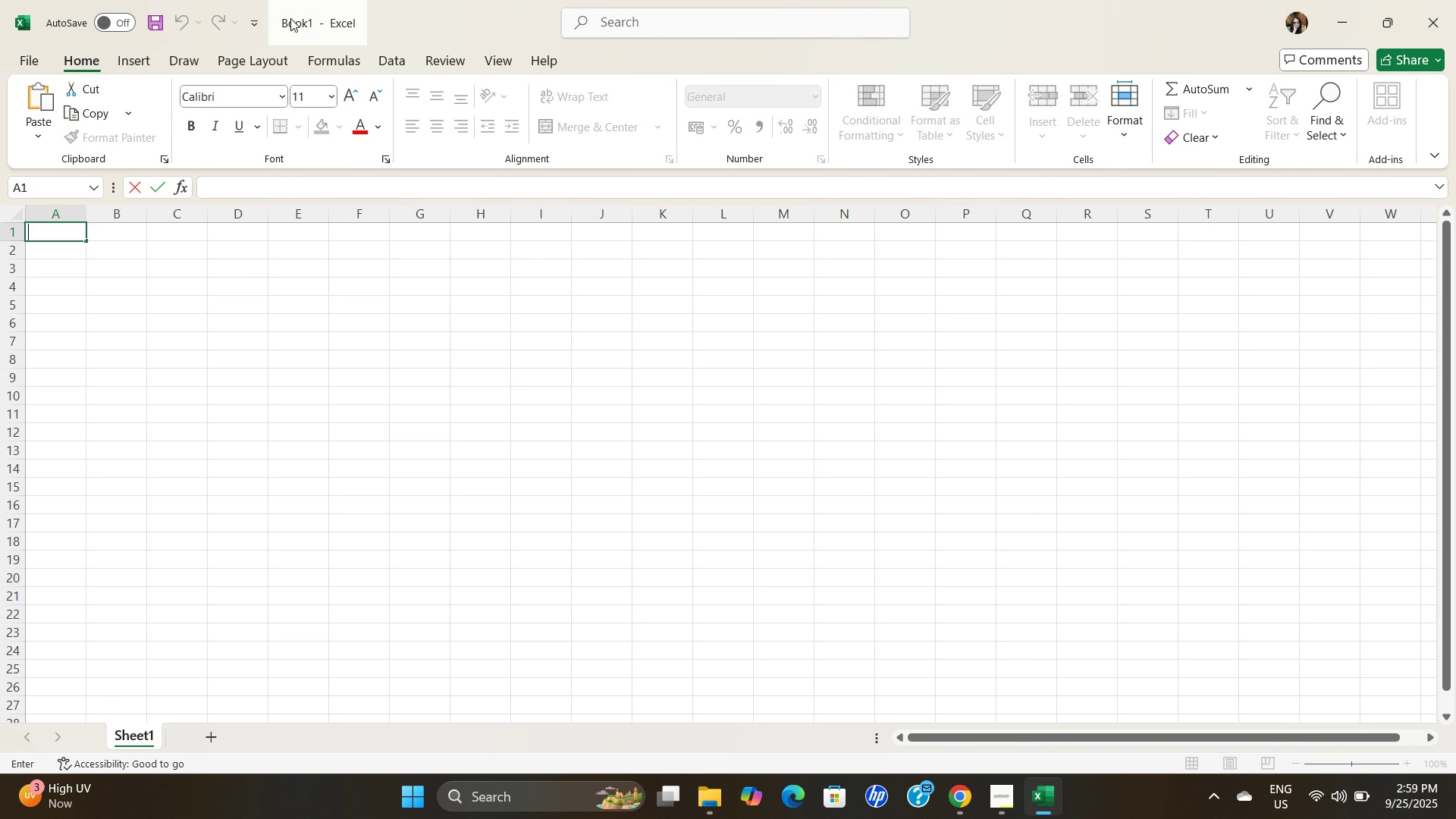 
left_click([310, 19])
 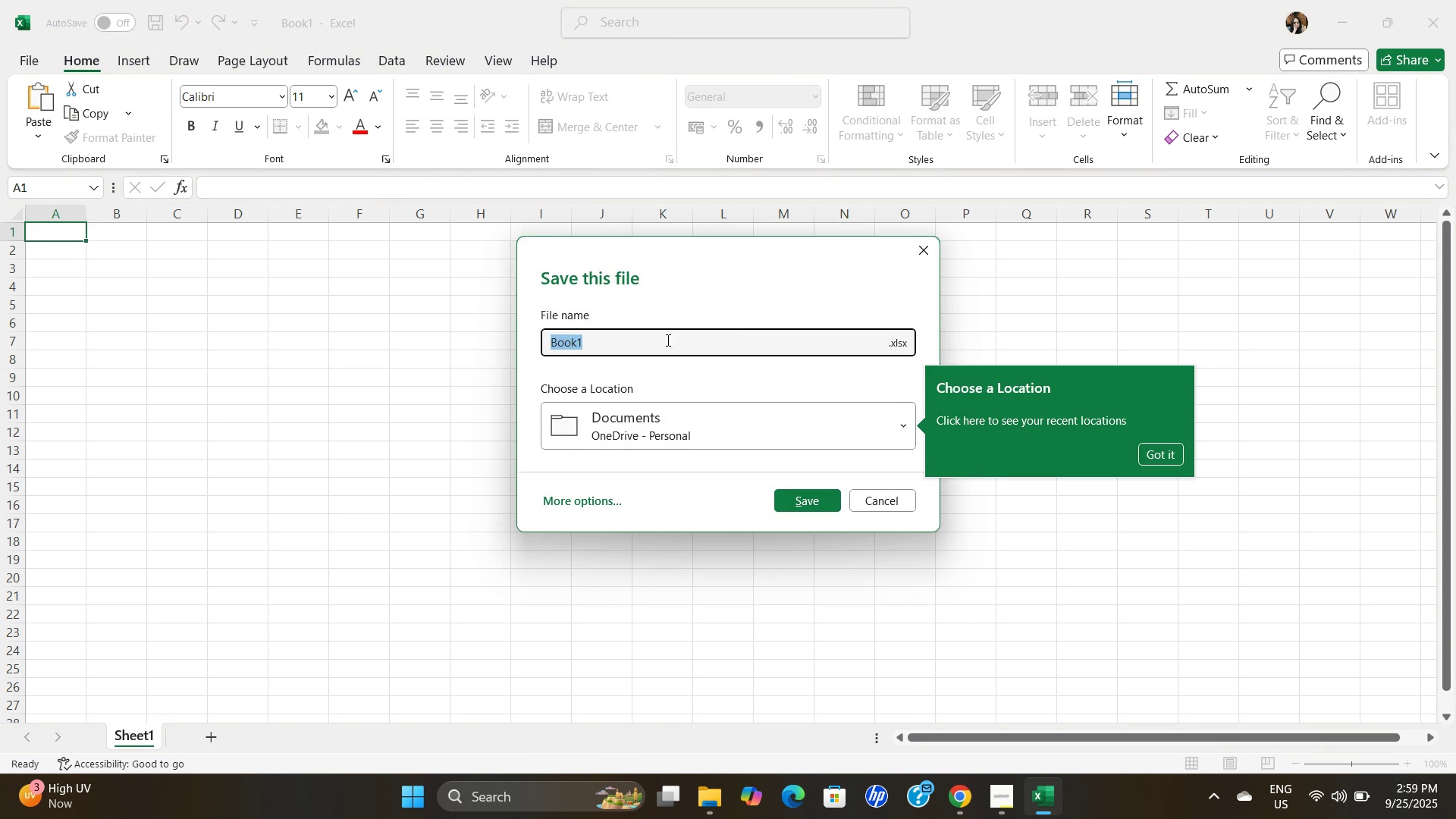 
double_click([654, 340])